 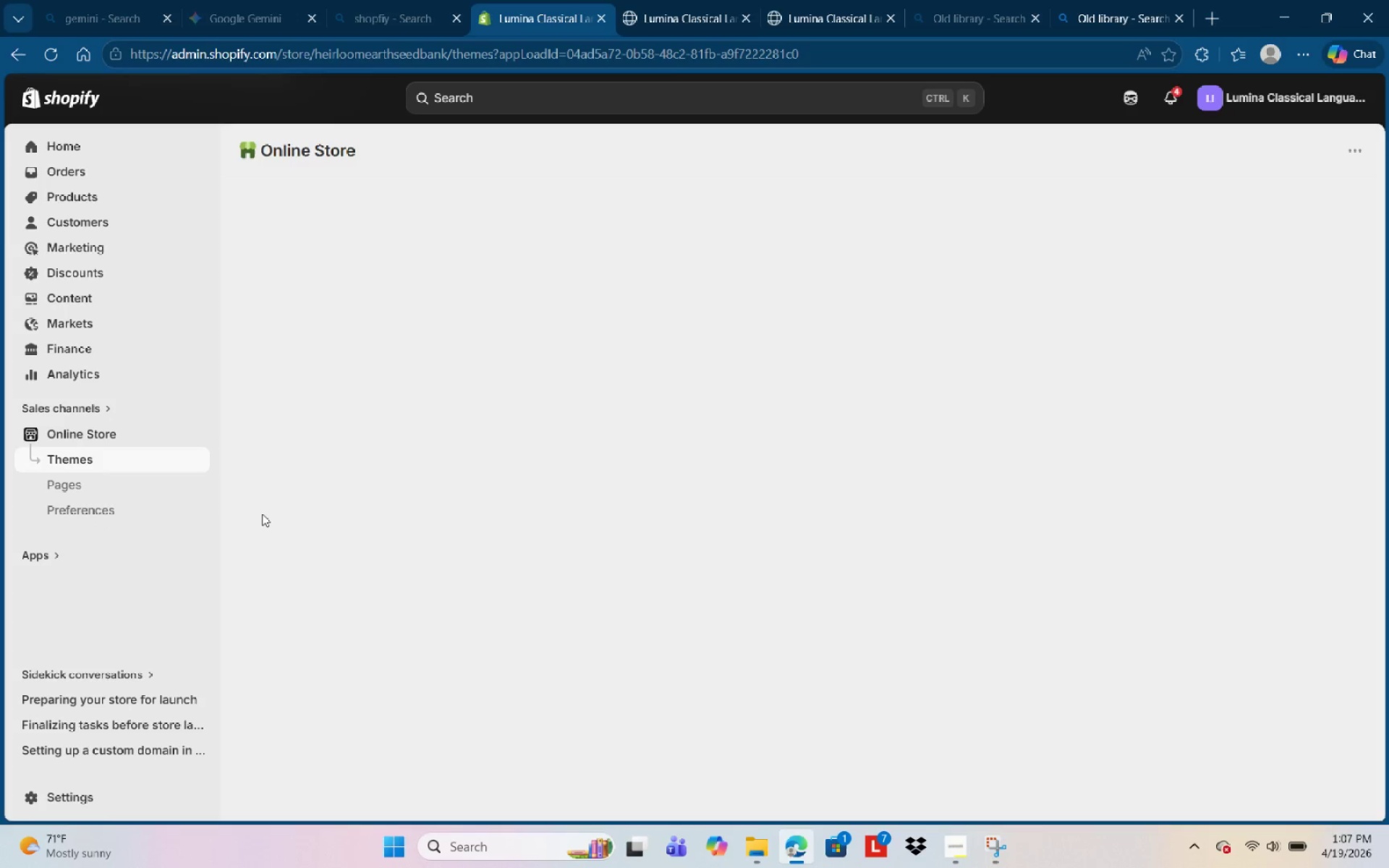 
left_click([629, 292])
 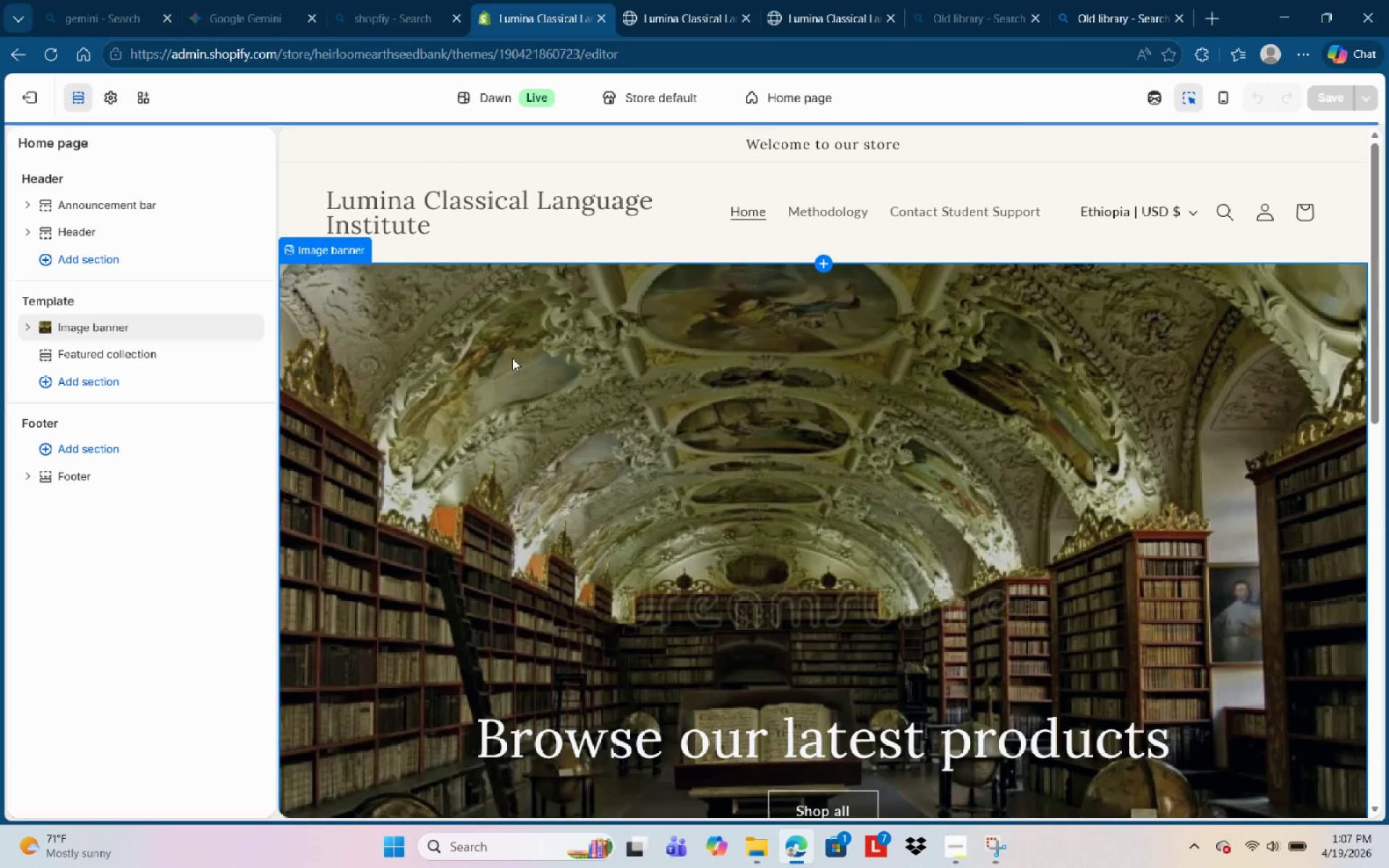 
scroll: coordinate [517, 360], scroll_direction: down, amount: 1.0
 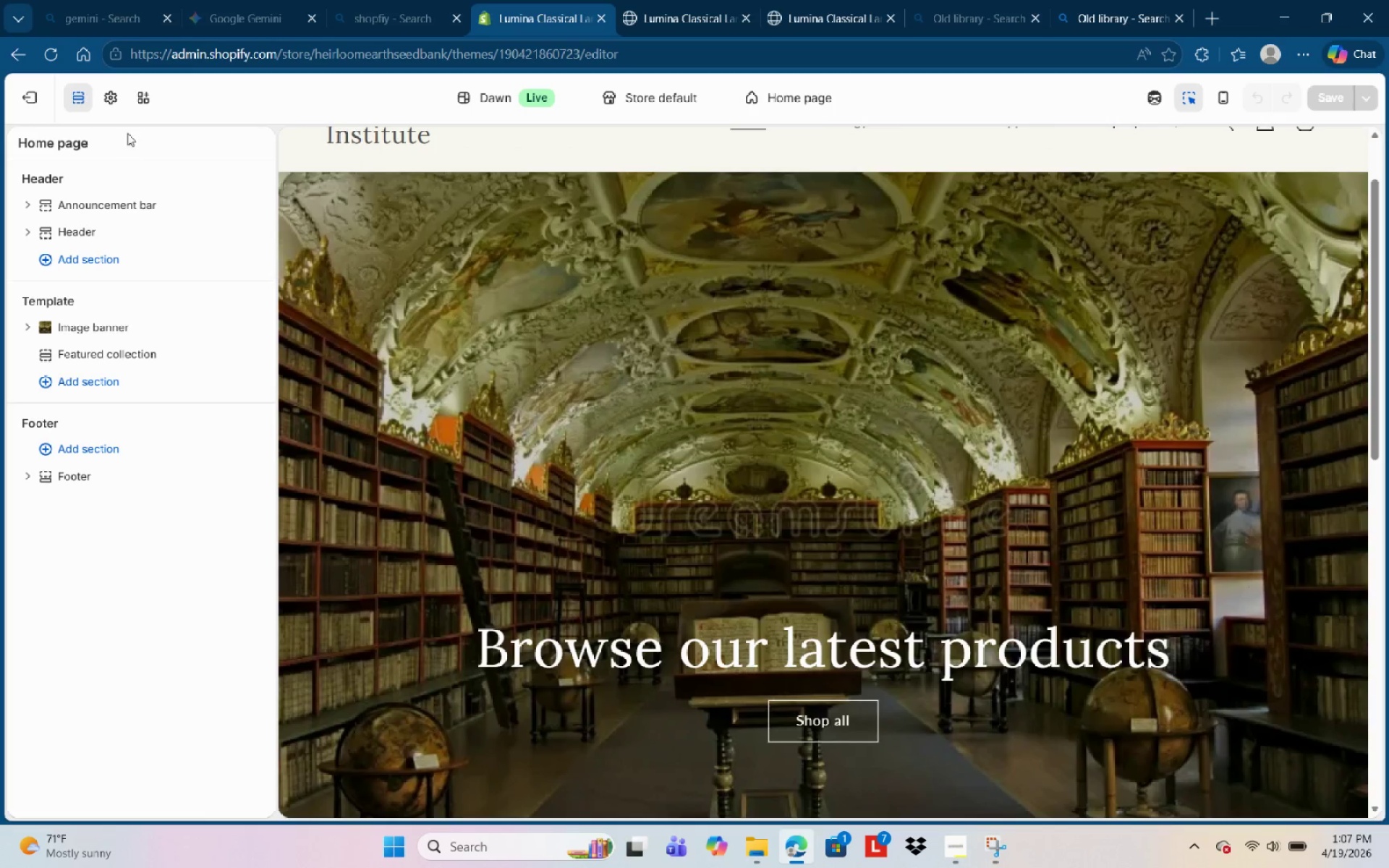 
left_click([115, 106])
 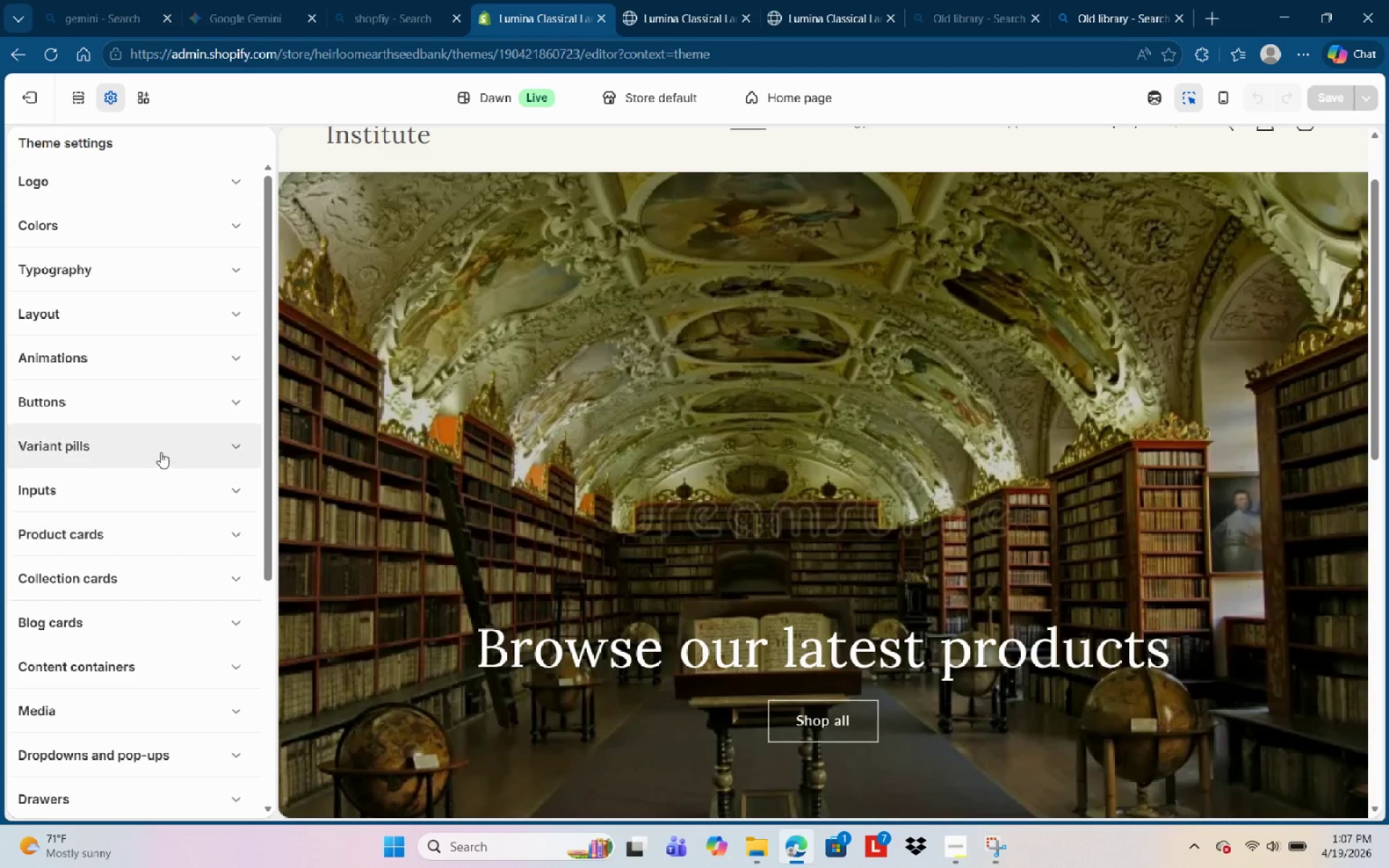 
wait(5.17)
 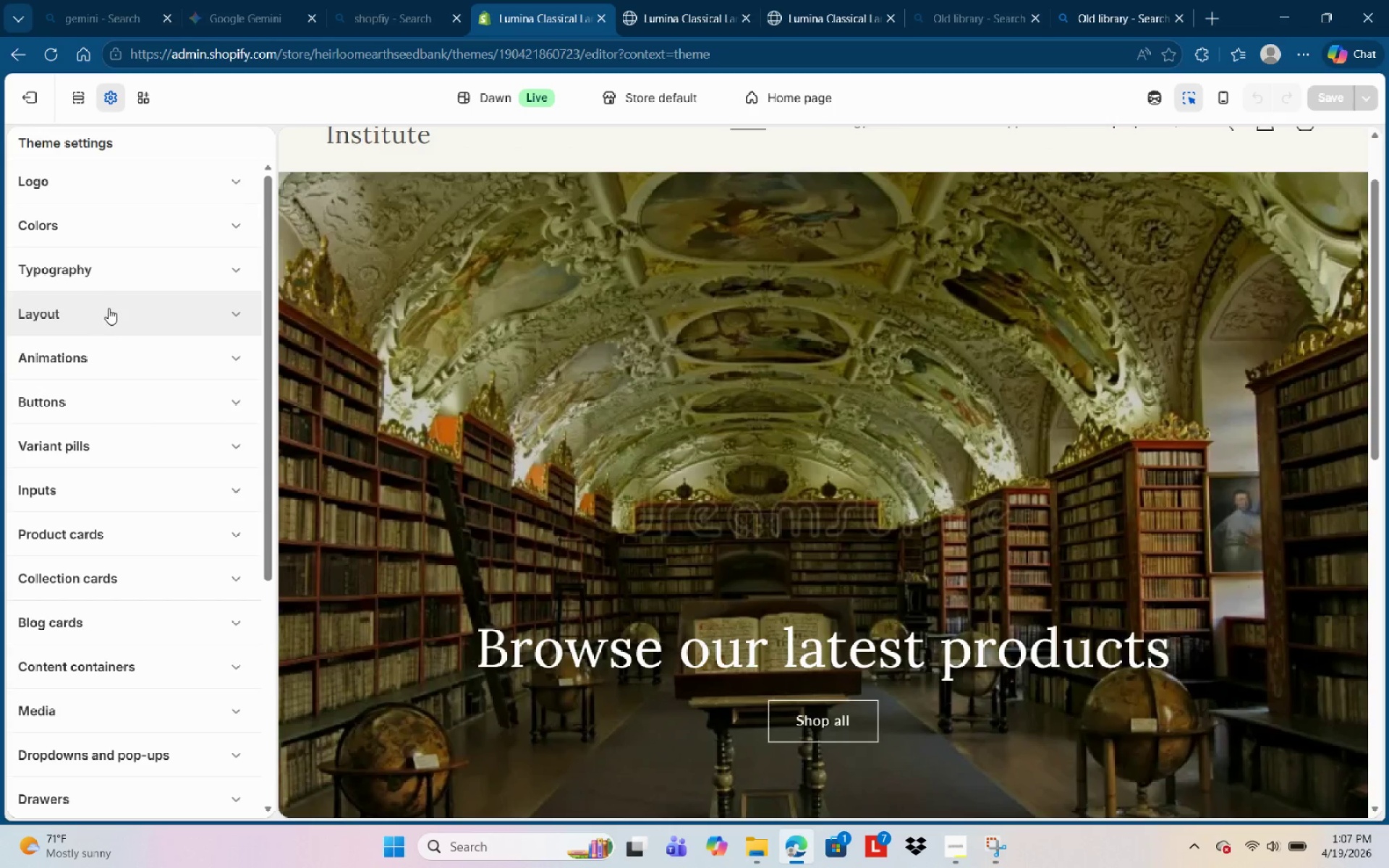 
left_click([152, 221])
 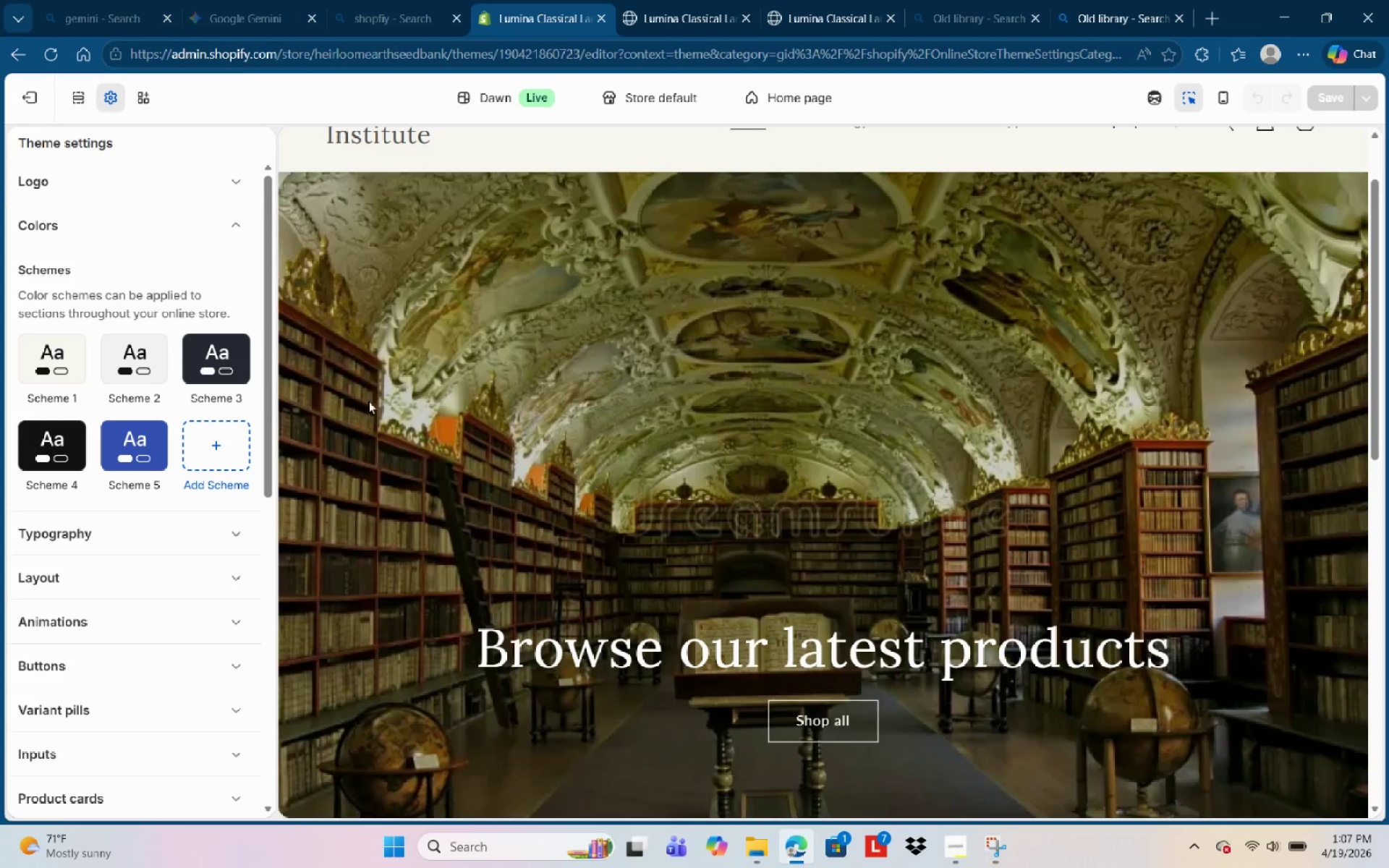 
scroll: coordinate [403, 407], scroll_direction: down, amount: 1.0
 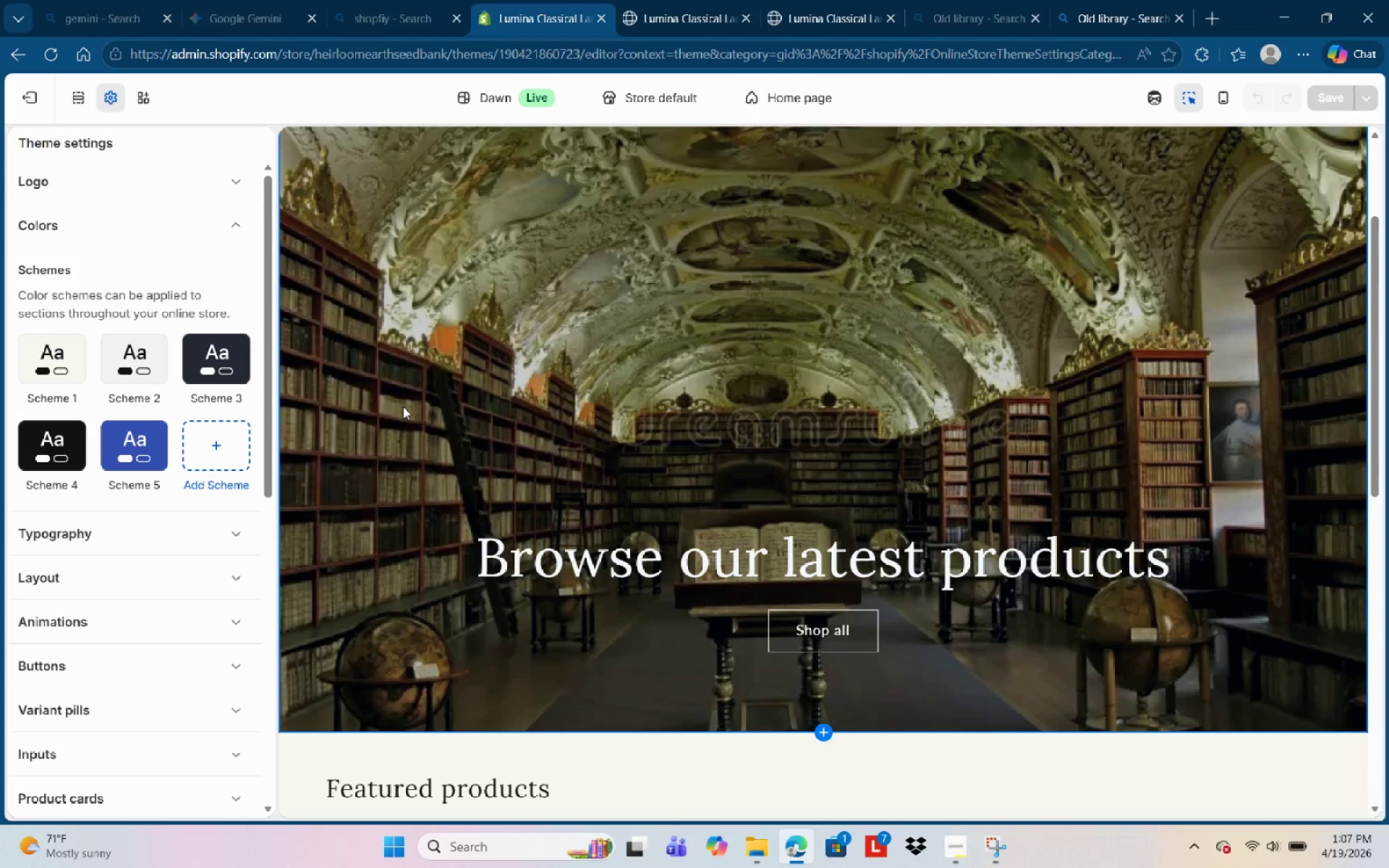 
hold_key(key=ControlLeft, duration=2.23)
scroll: coordinate [403, 407], scroll_direction: down, amount: 3.0
 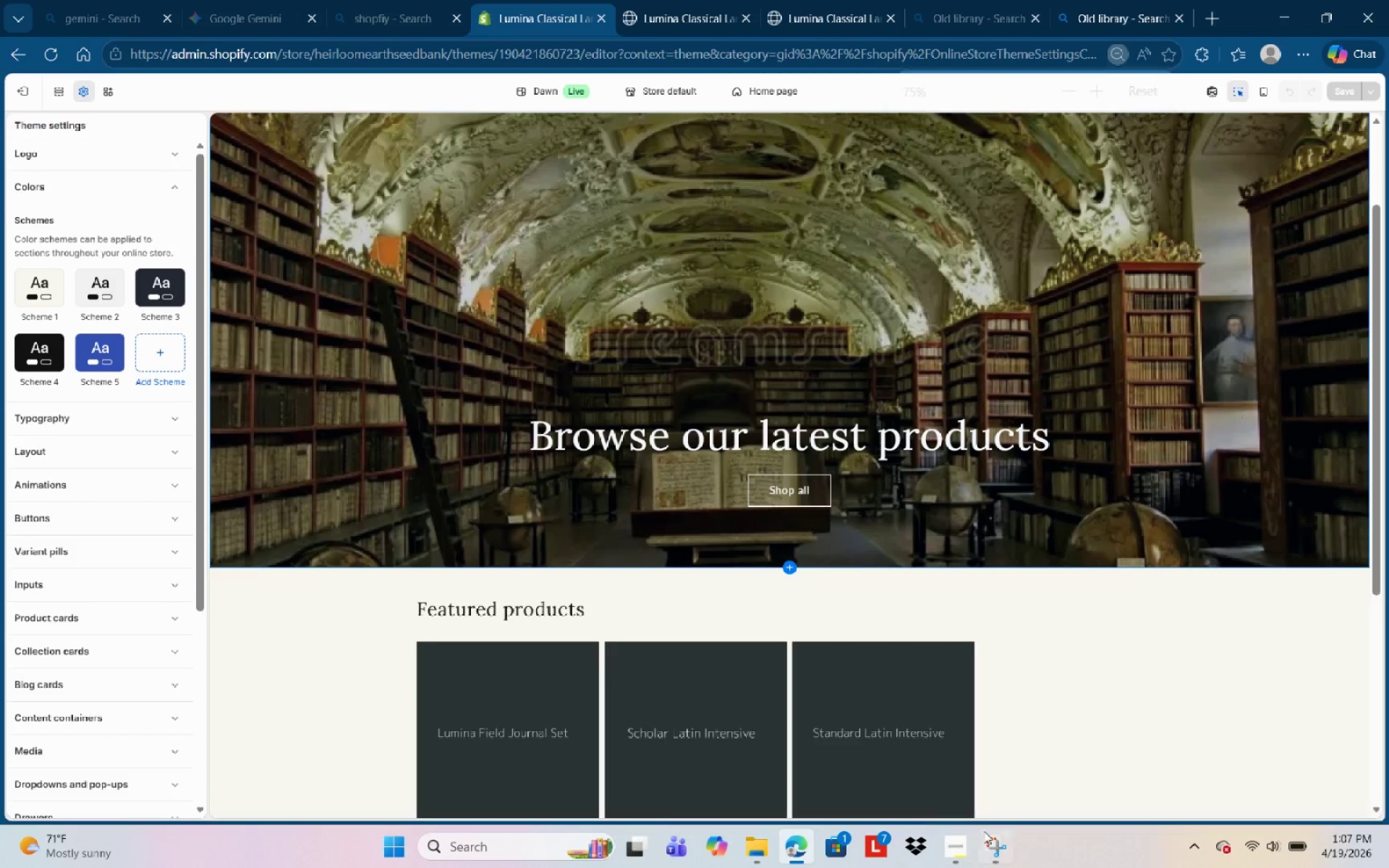 
left_click([983, 843])
 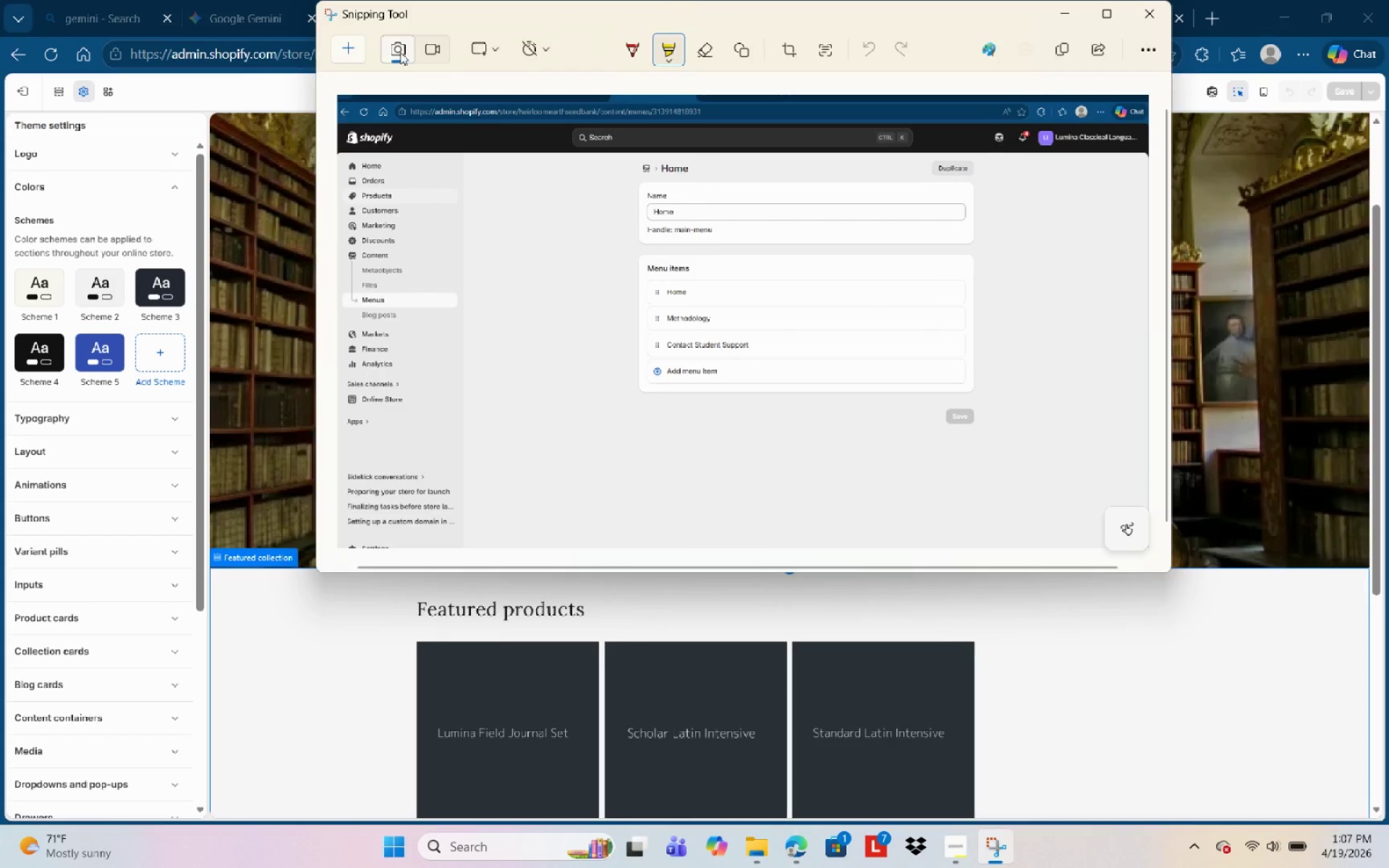 
left_click([350, 40])
 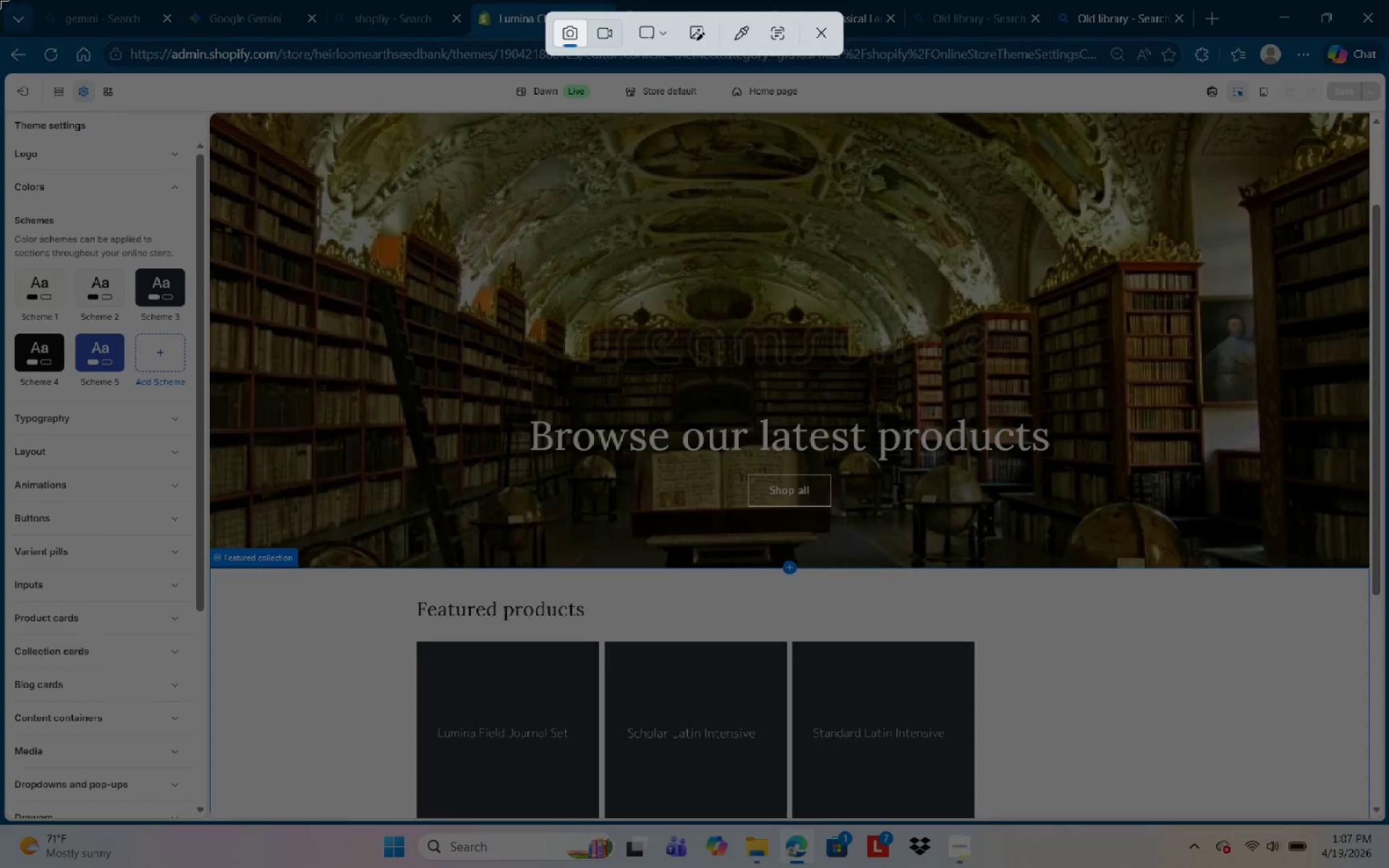 
left_click_drag(start_coordinate=[0, 0], to_coordinate=[1388, 819])
 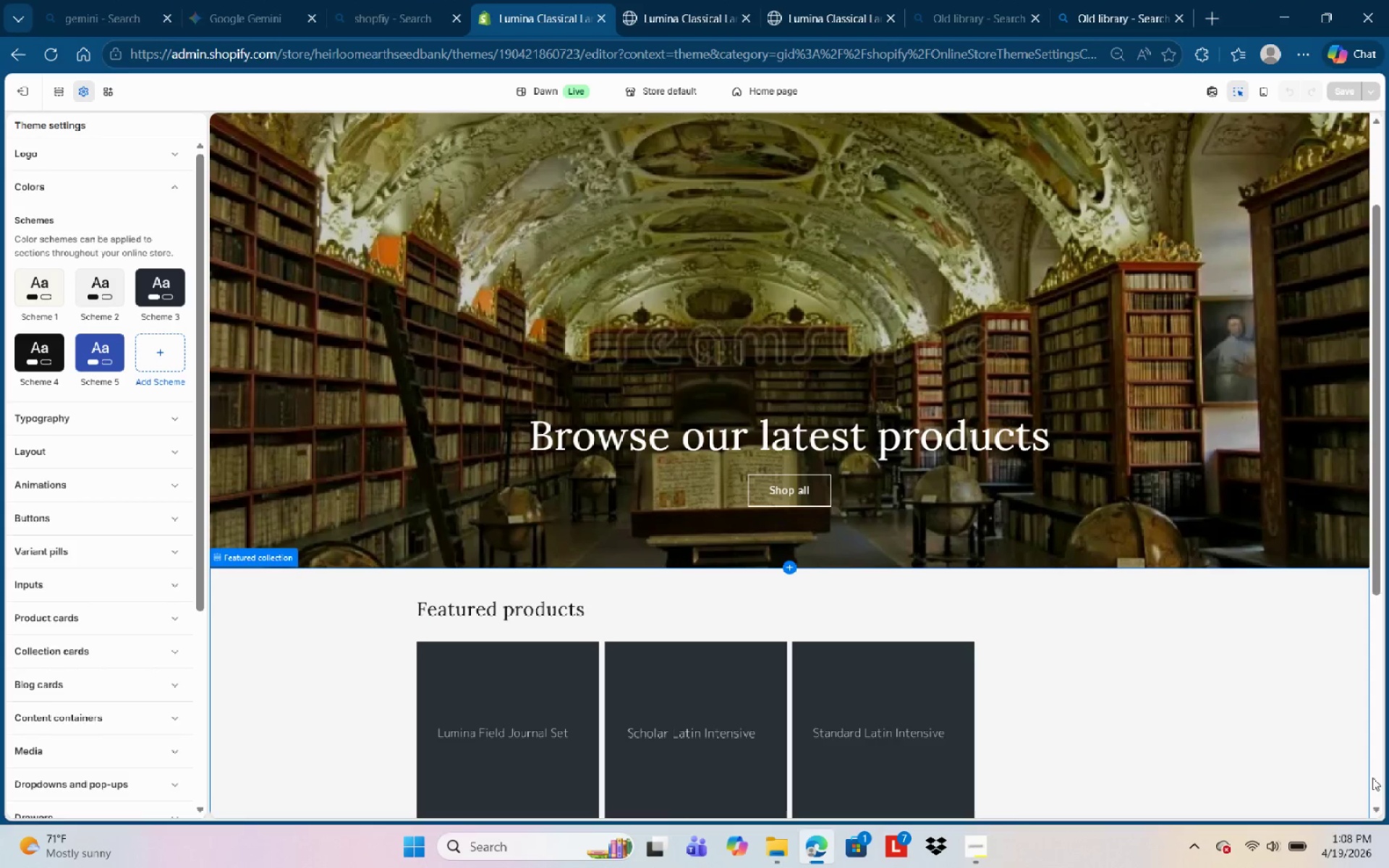 
key(Control+S)
 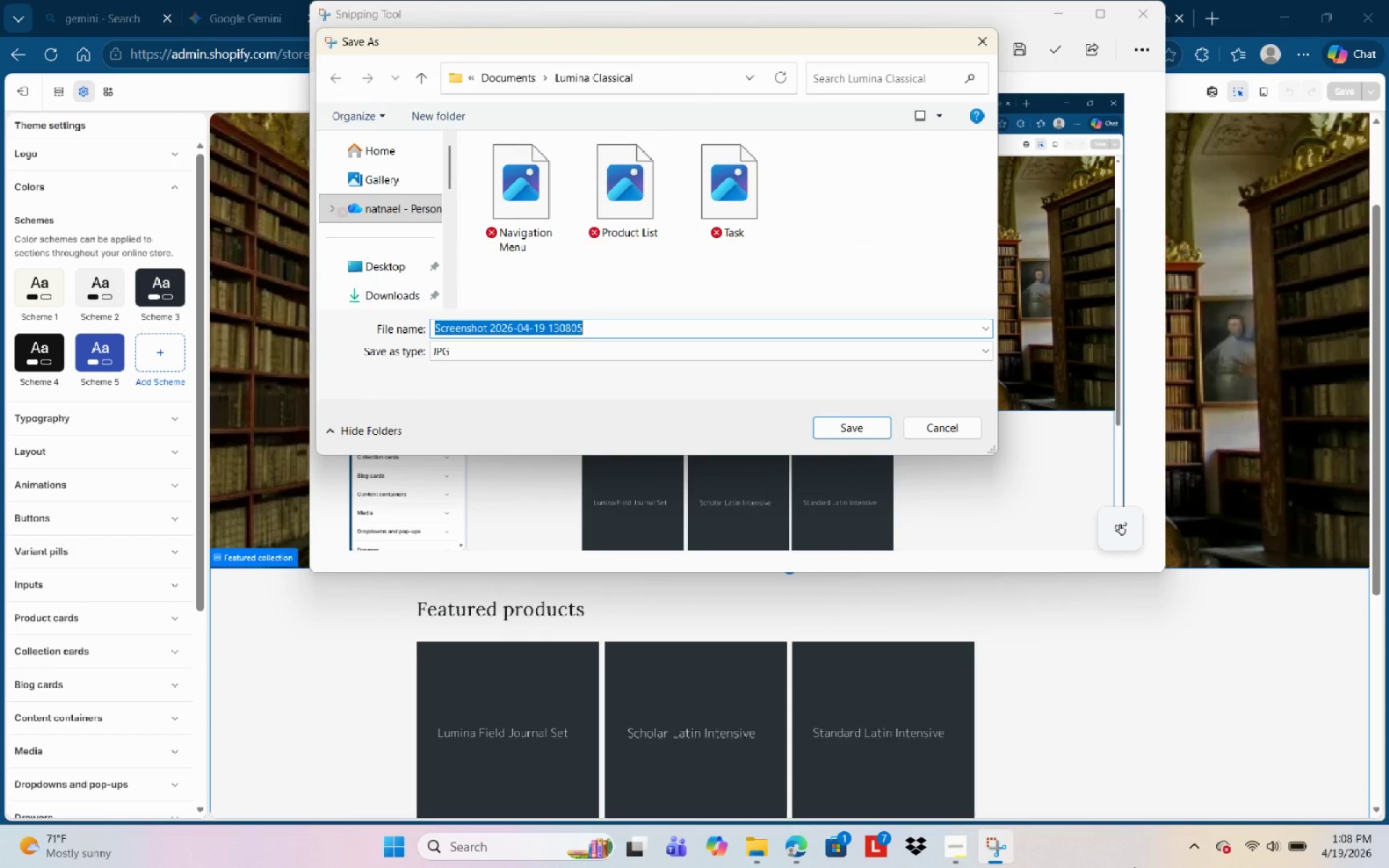 
type(Thee)
key(Backspace)
key(Backspace)
type(eme )
 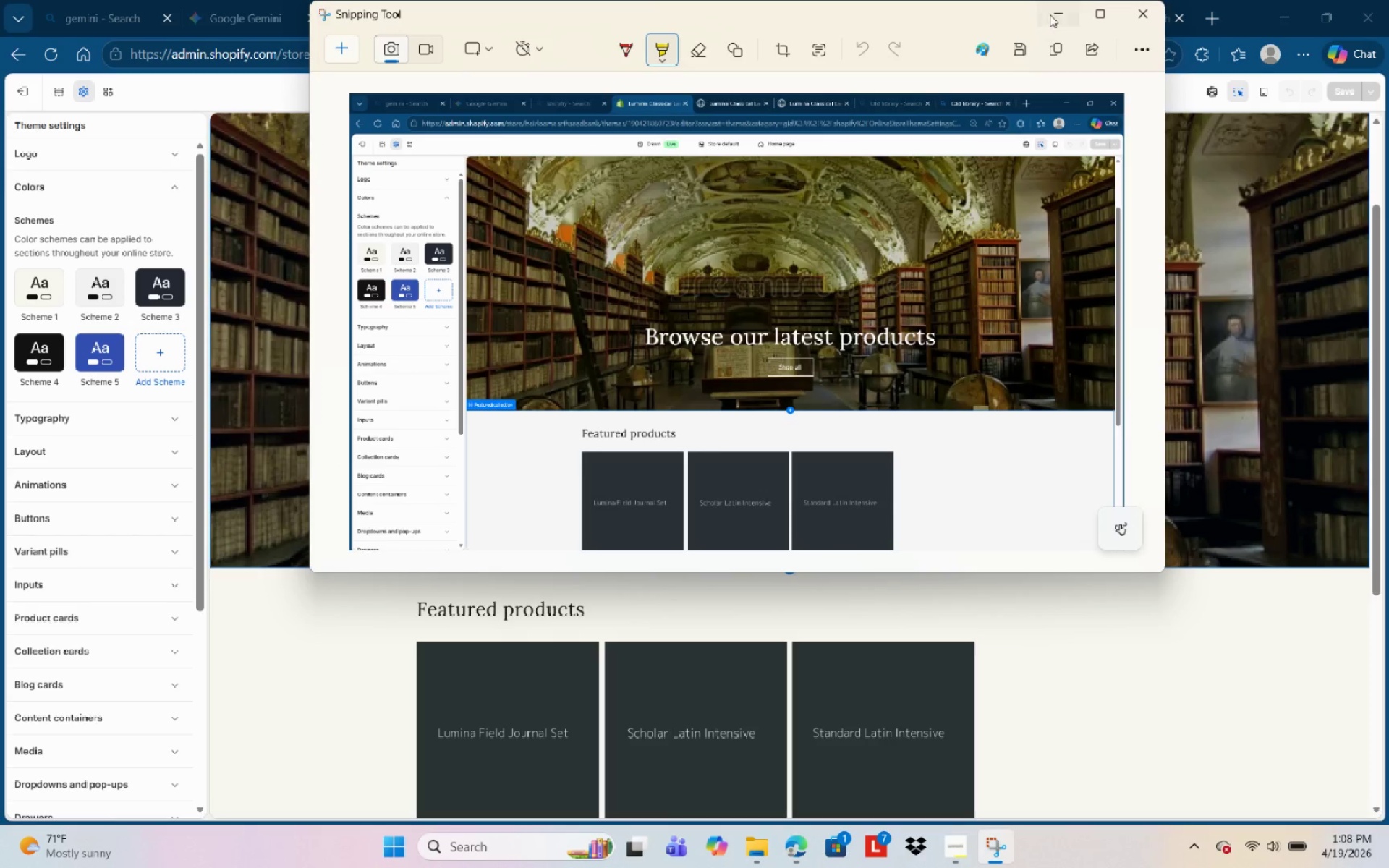 